 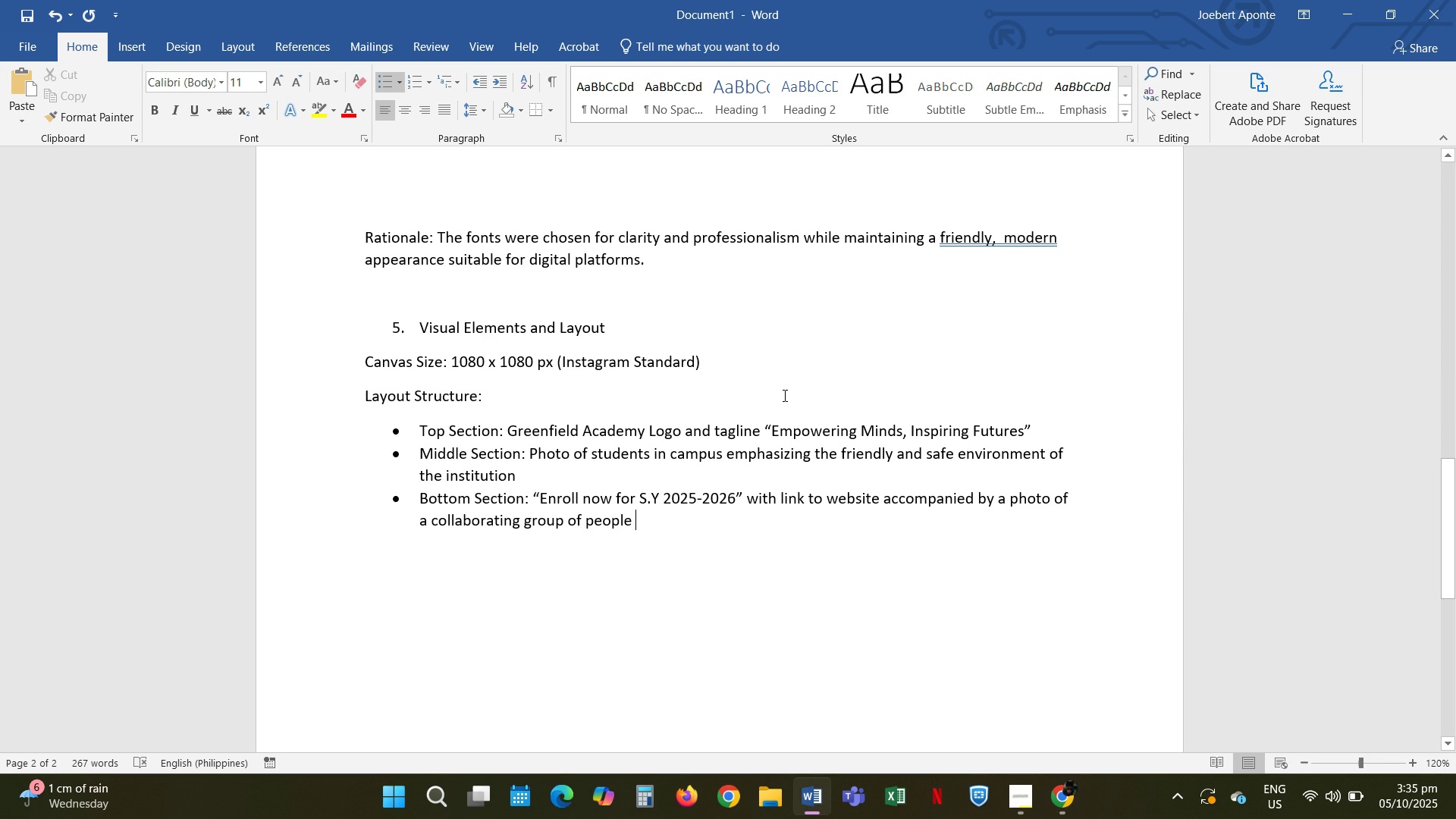 
type(se)
key(Backspace)
key(Backspace)
type(with transparency of the photo set to 30)
 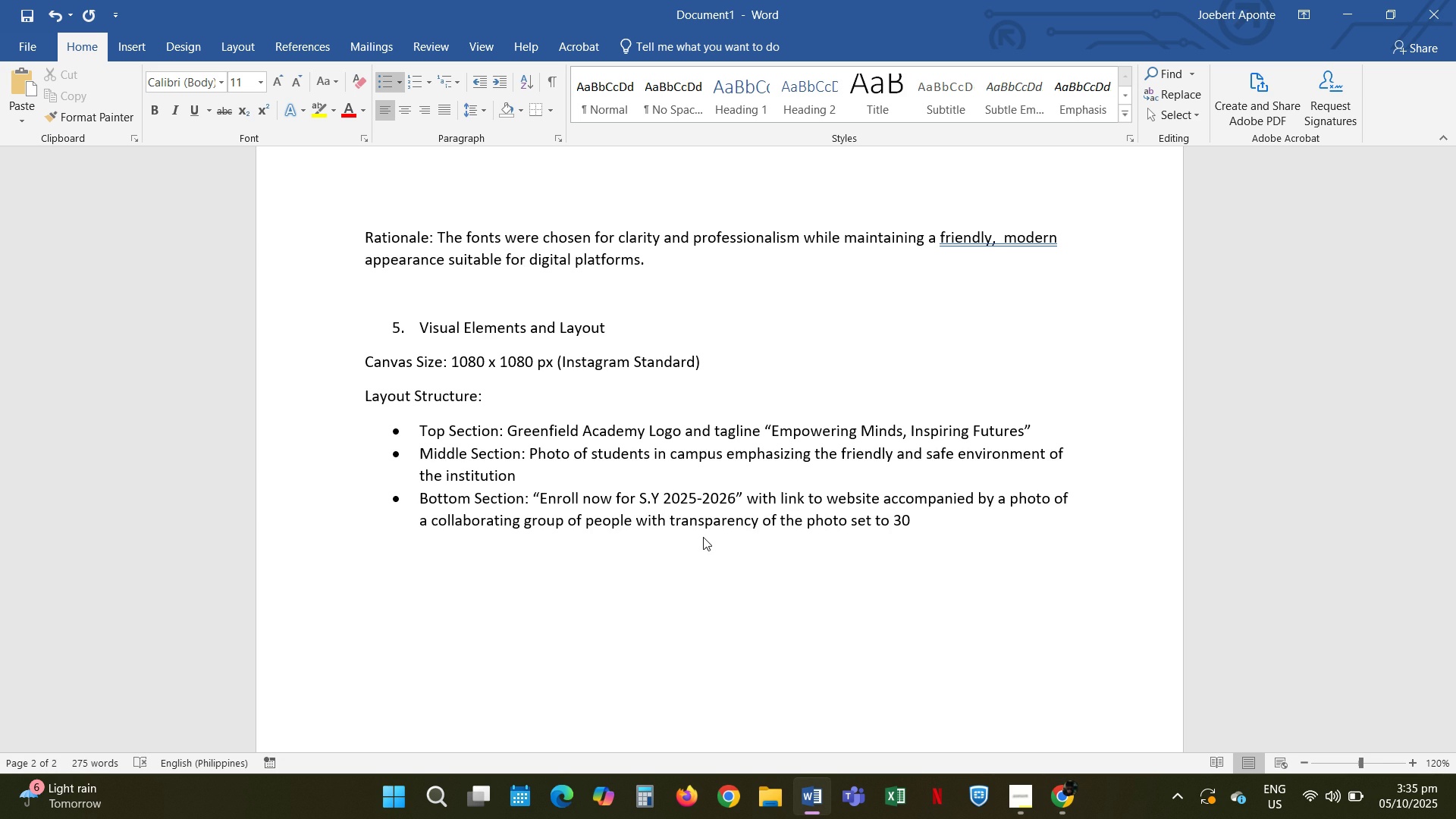 
key(Period)
 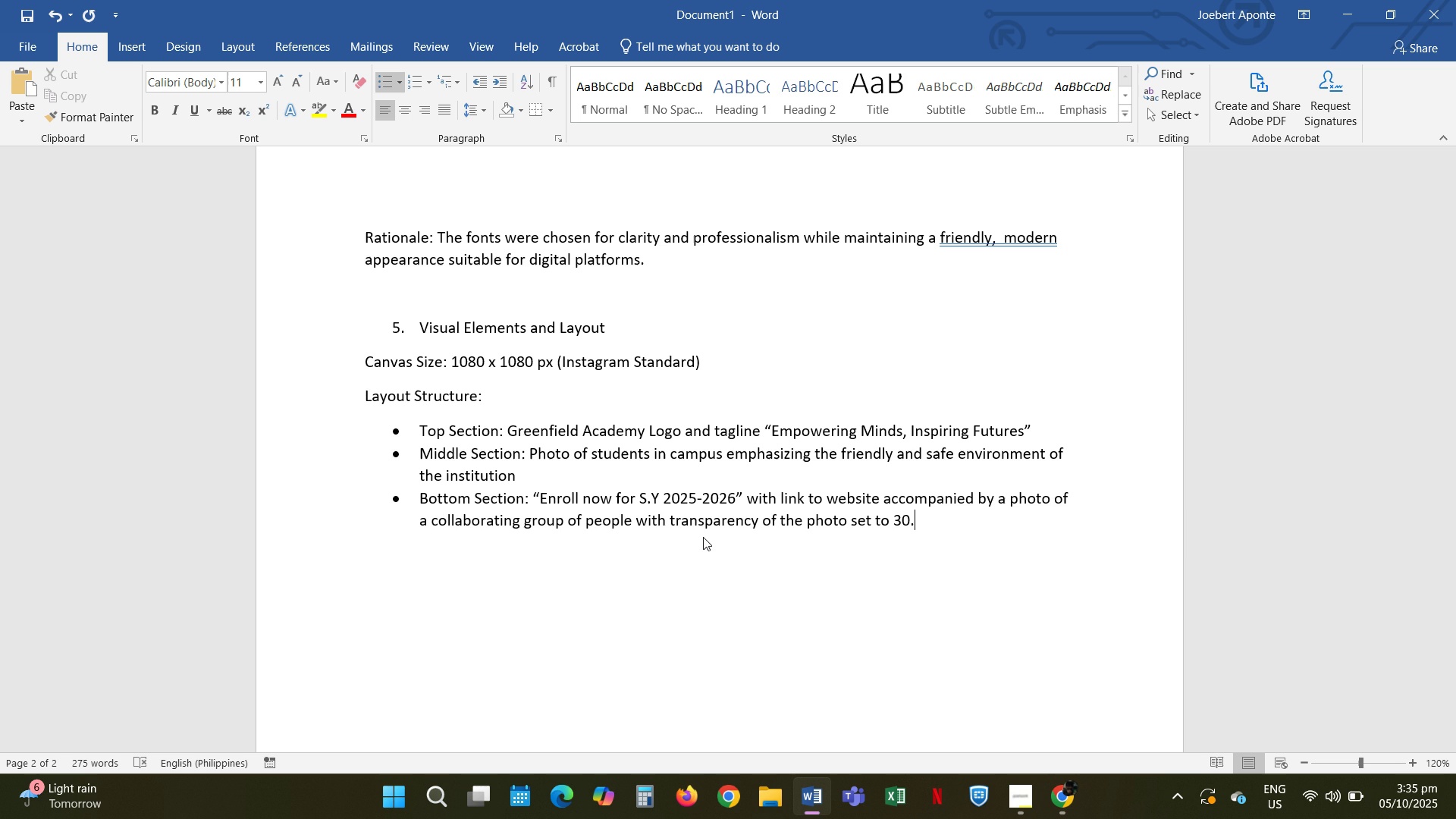 
key(Enter)
 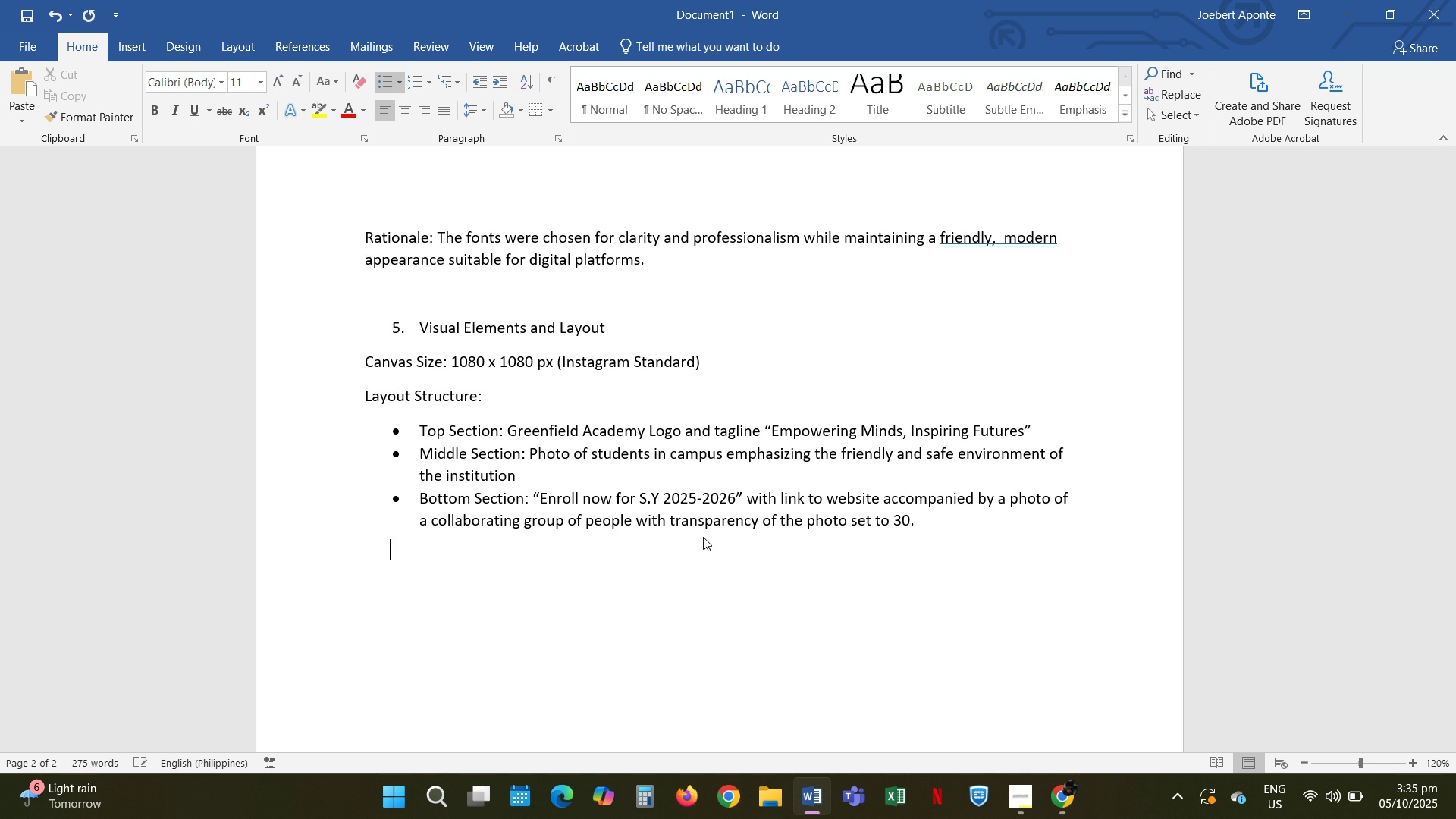 
key(Enter)
 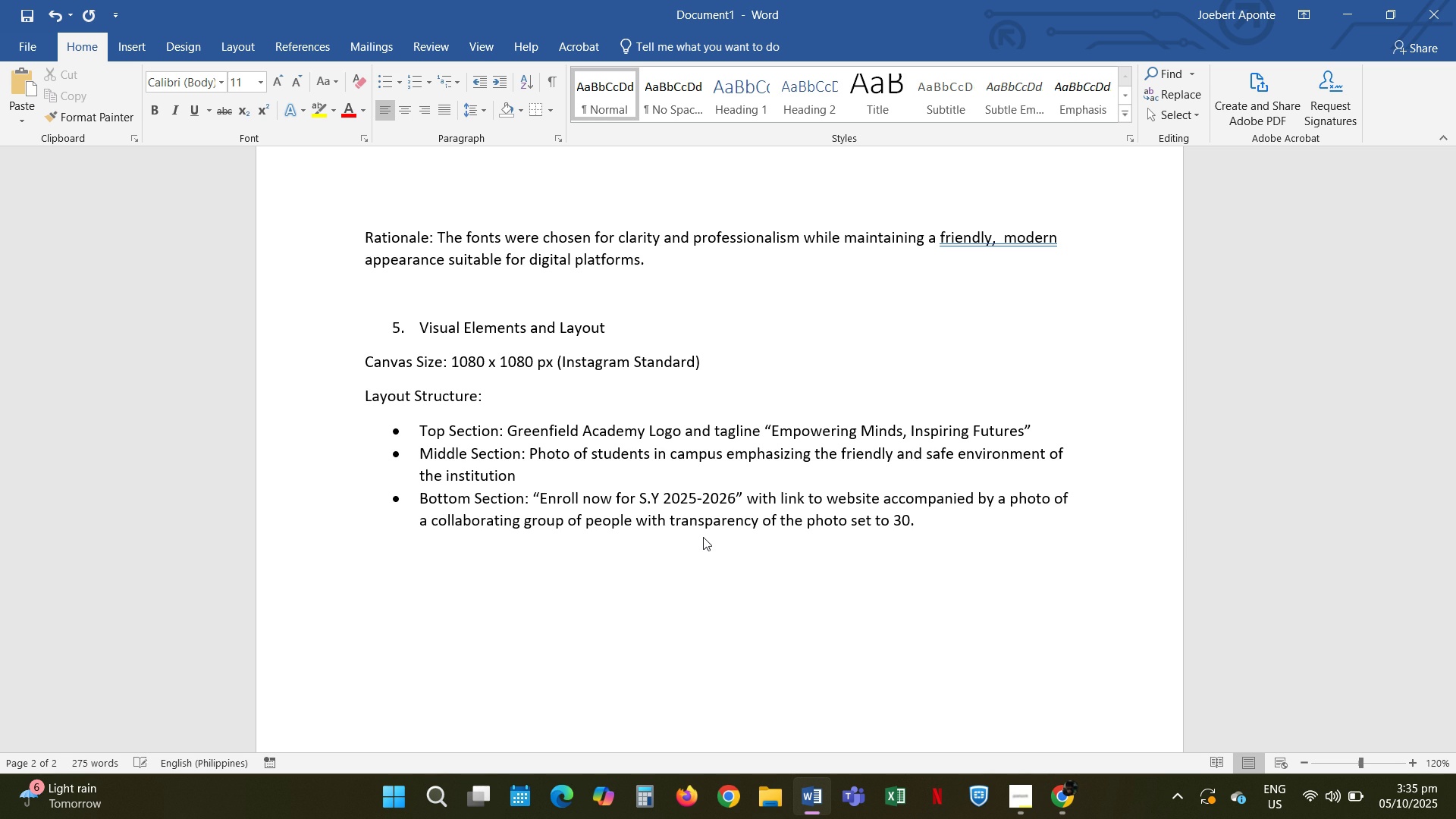 
type(Rationale: Rt)
key(Backspace)
key(Backspace)
type(The layout was )